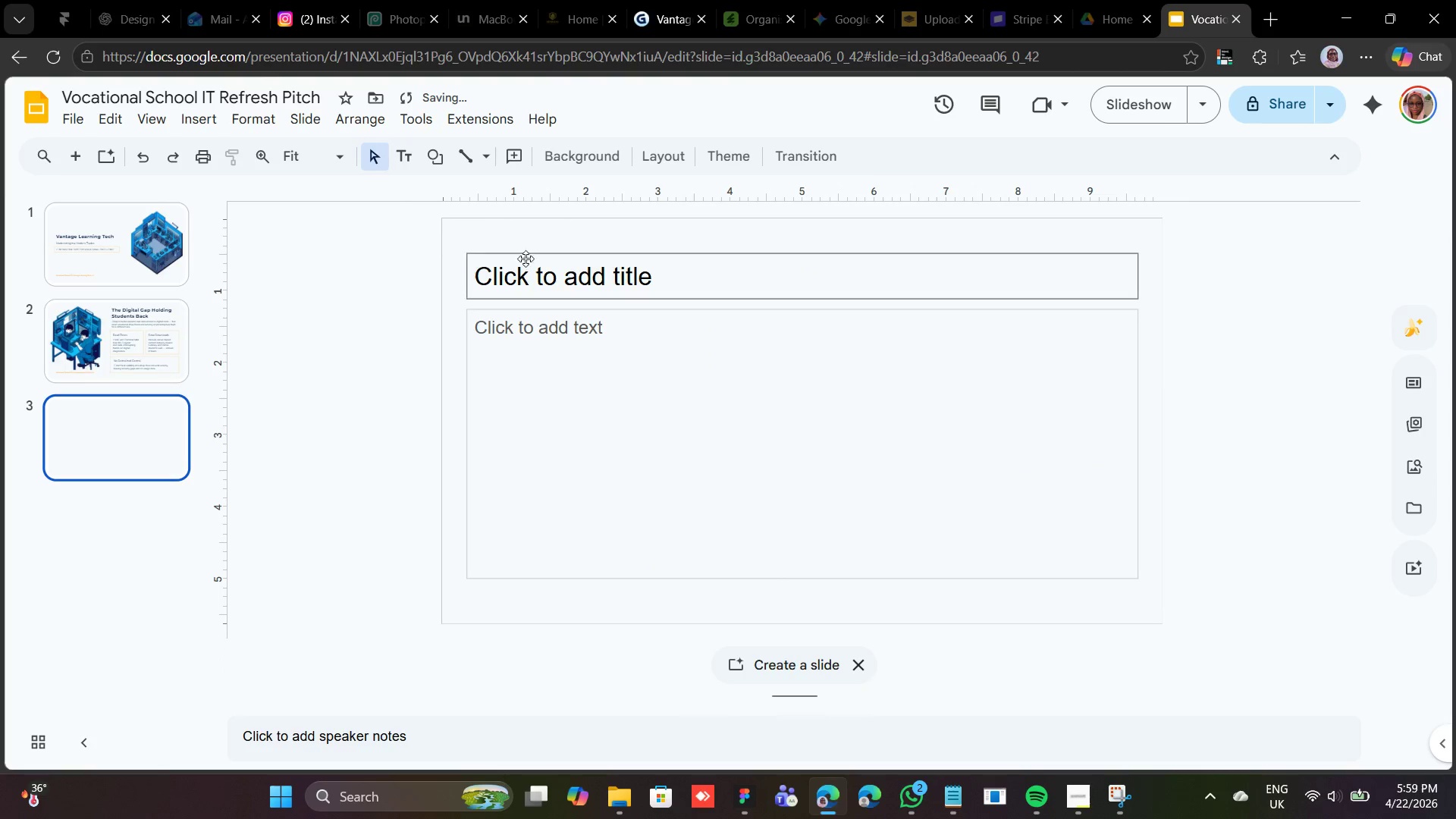 
left_click([538, 259])
 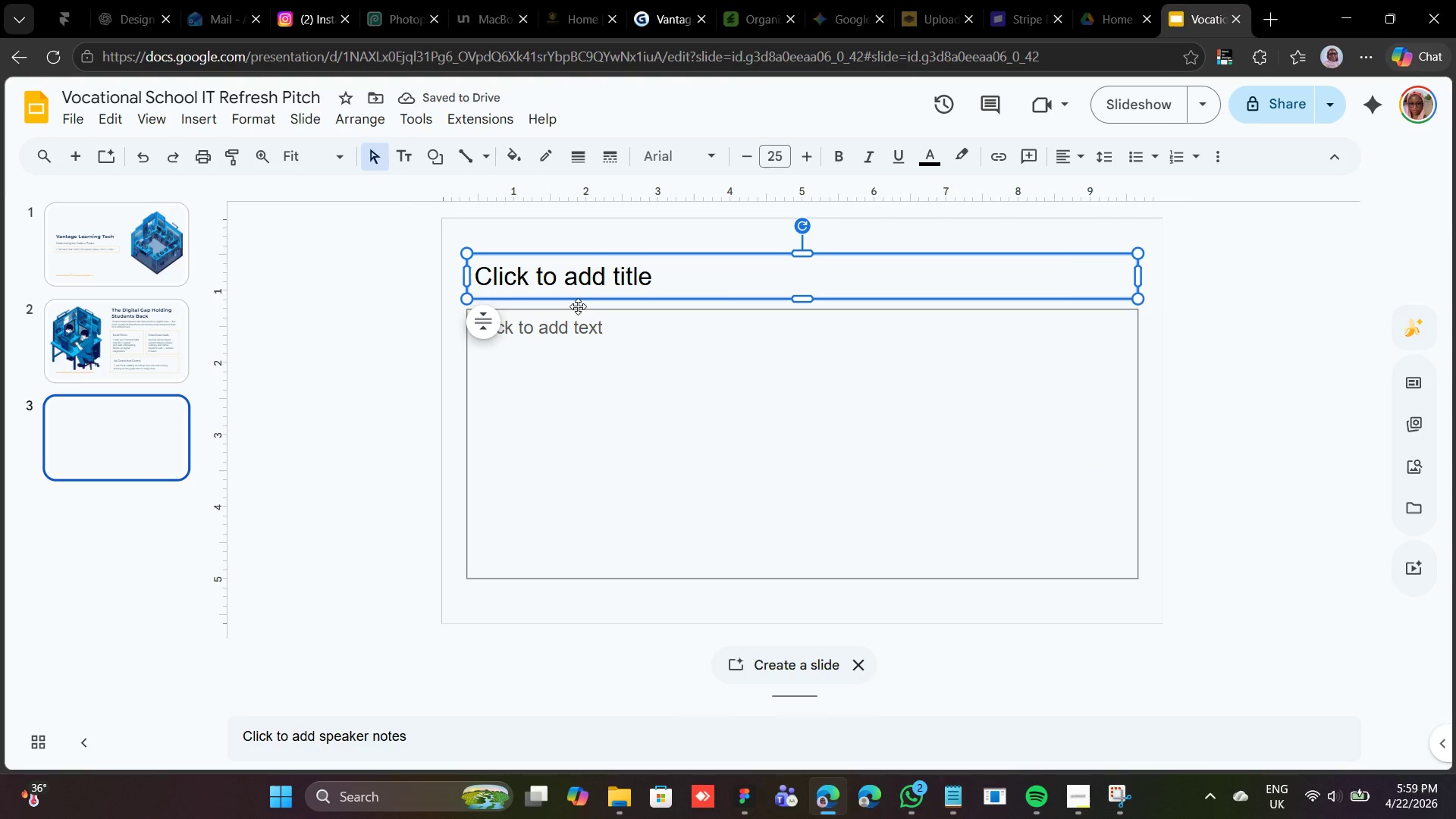 
hold_key(key=ShiftLeft, duration=0.5)
left_click([579, 311])
 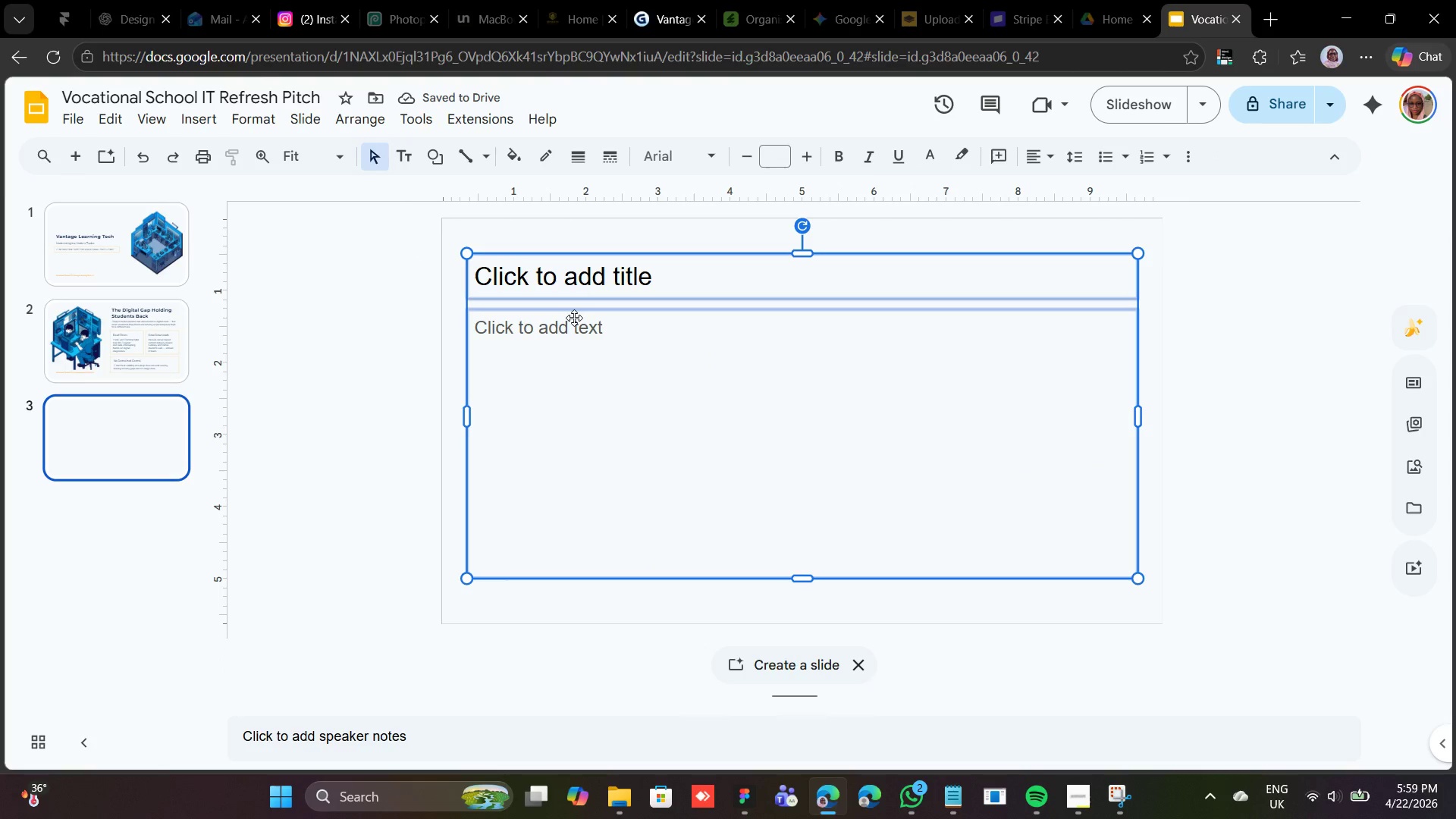 
key(Backspace)
 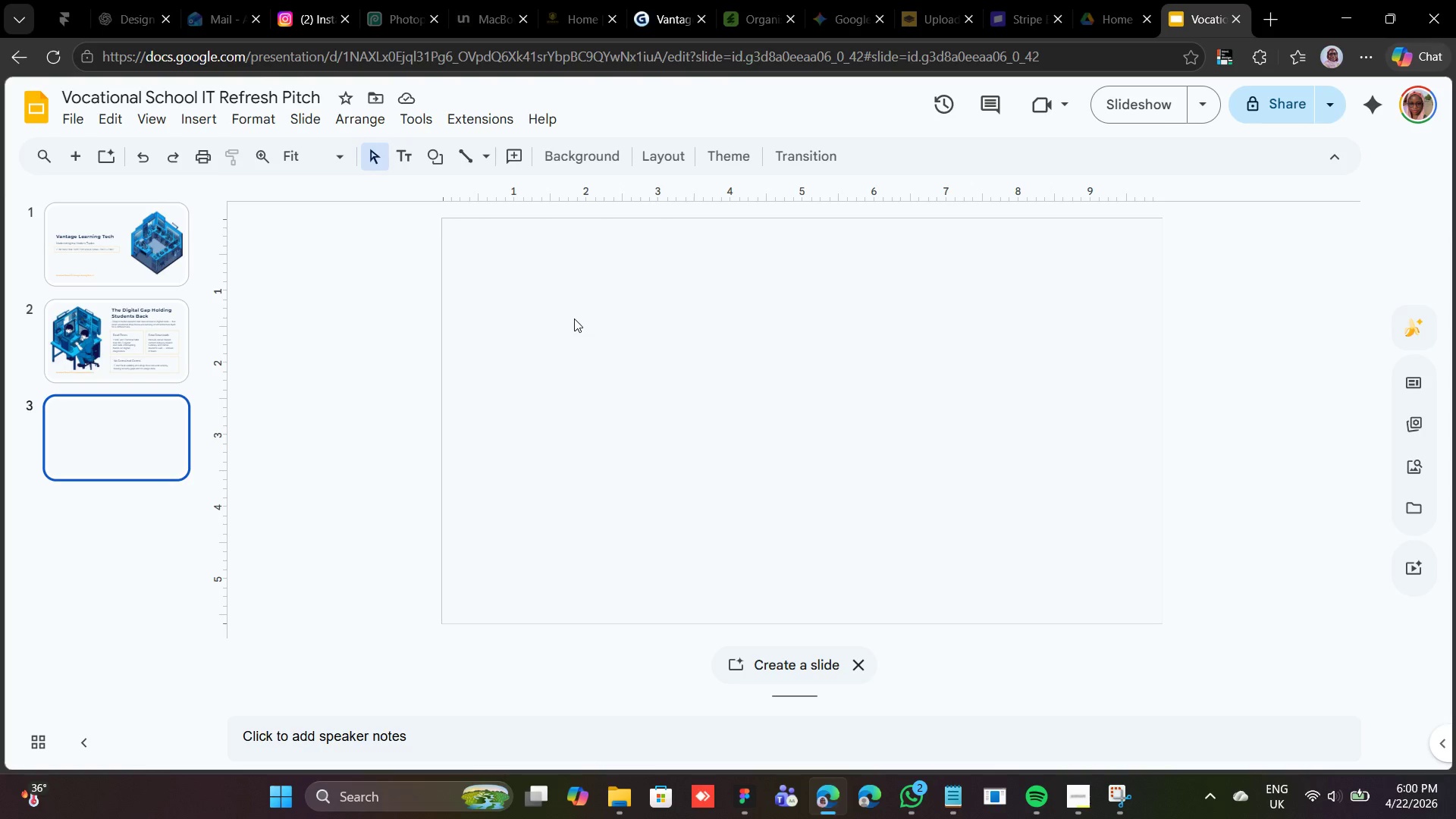 
wait(30.3)
 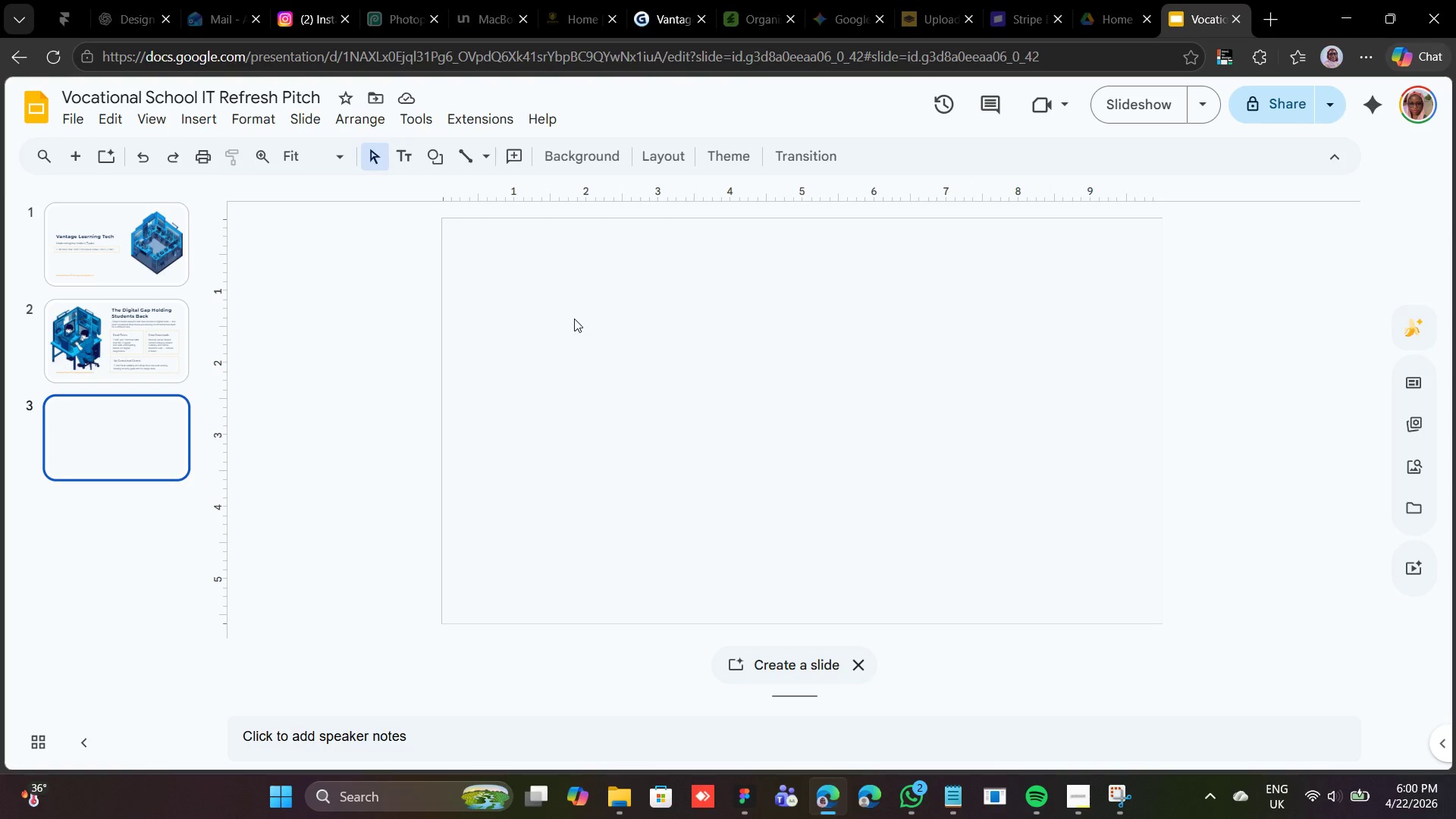 
left_click([1072, 802])